 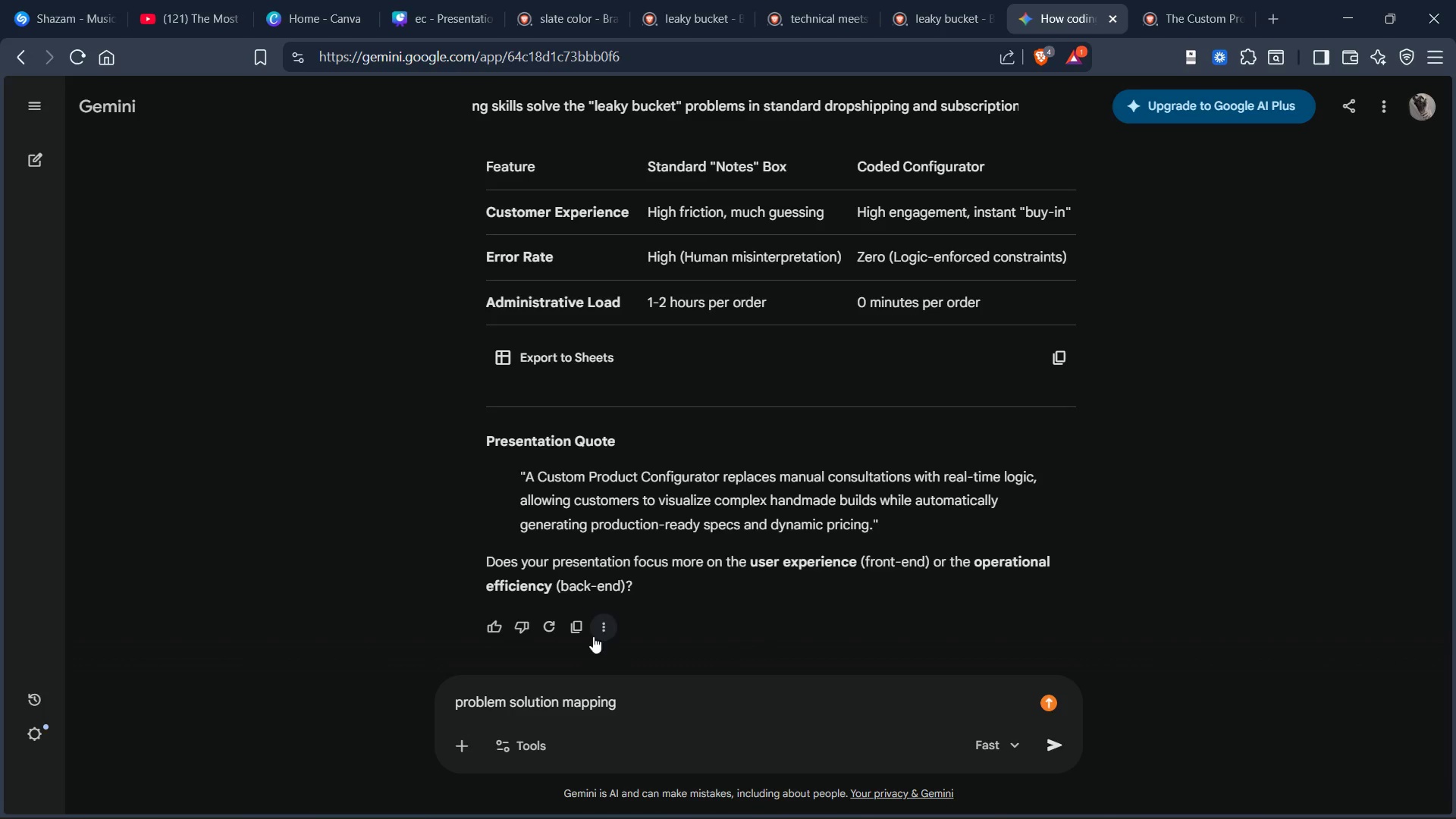 
key(Control+V)
 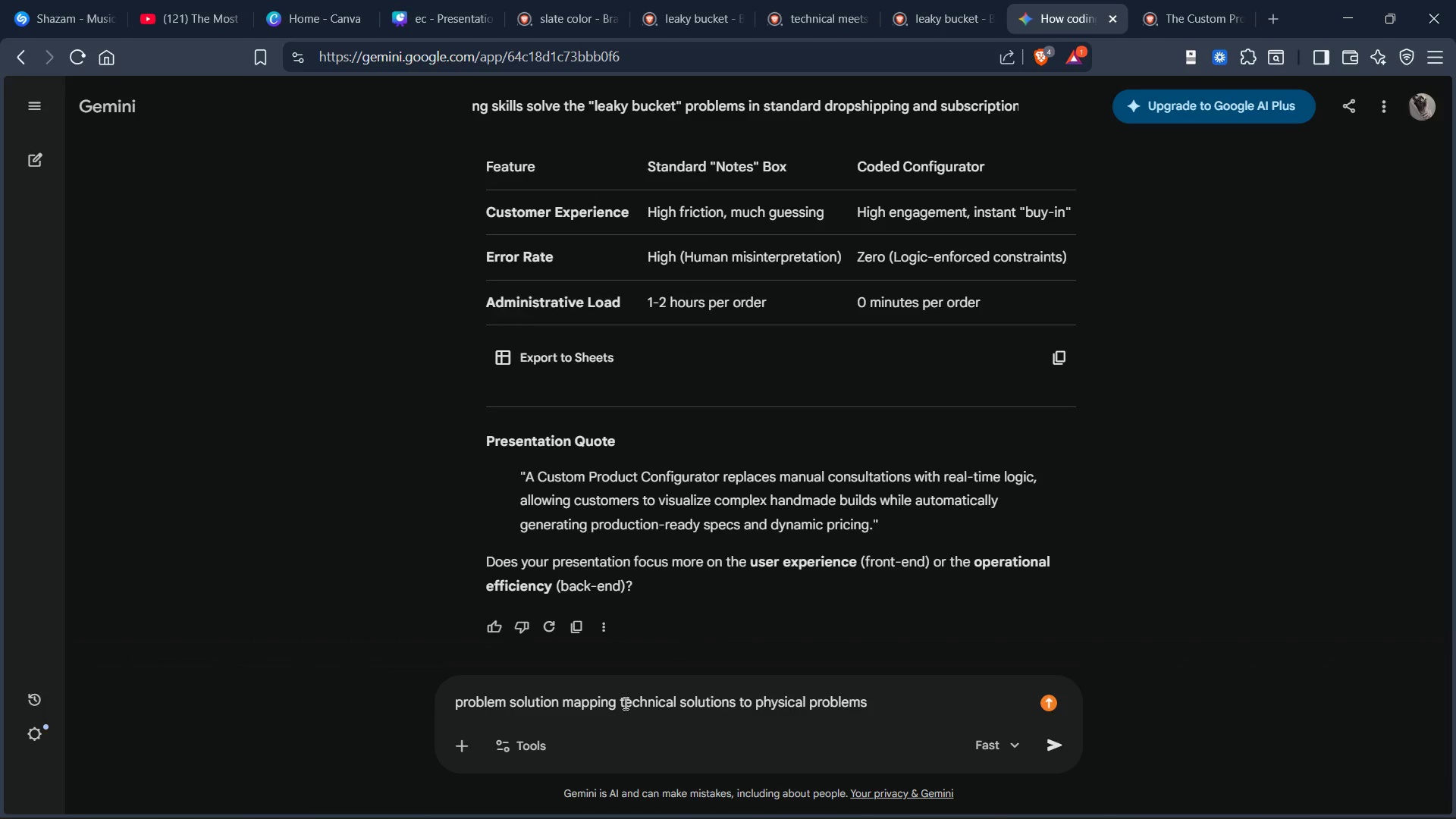 
wait(5.09)
 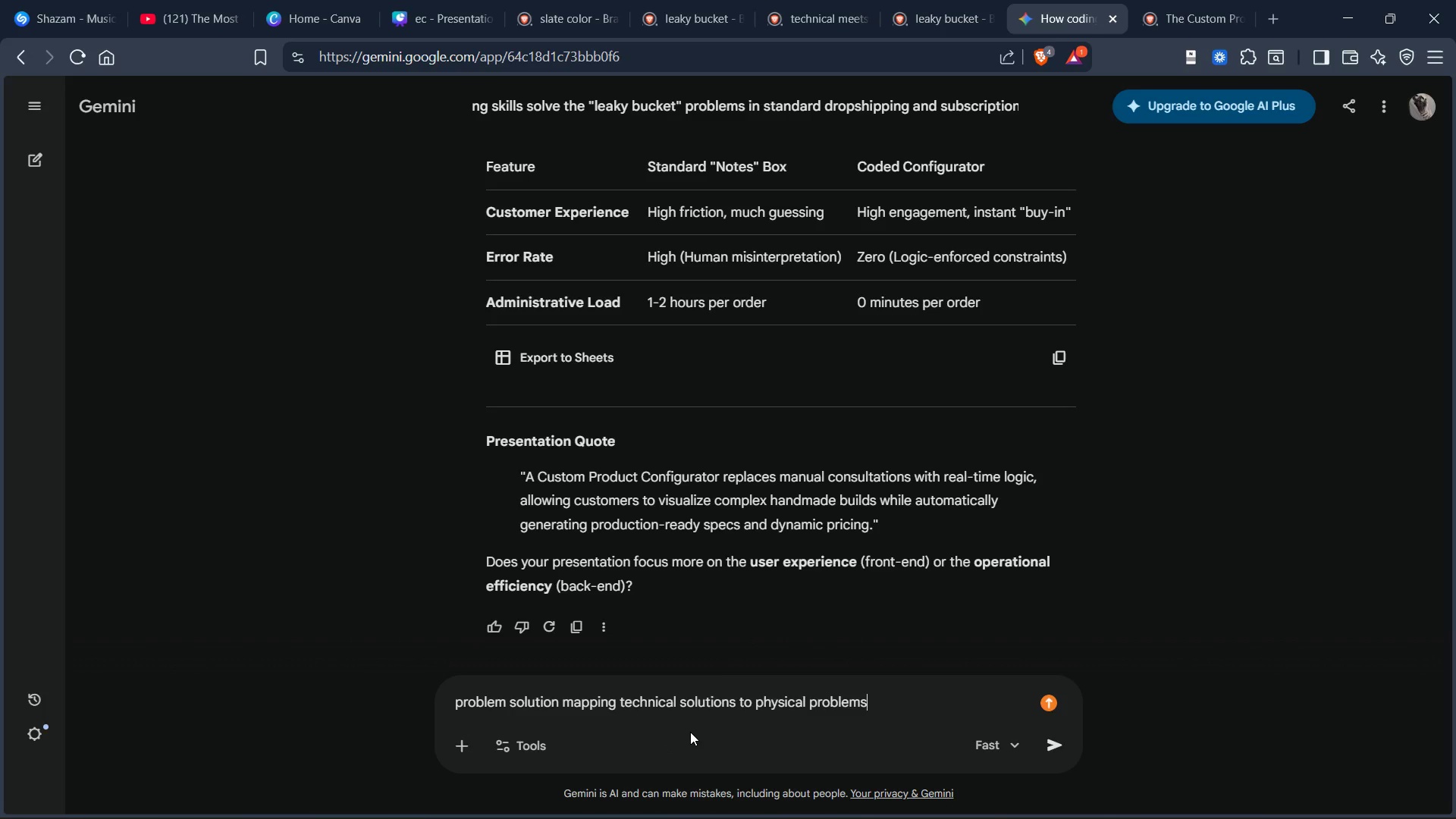 
left_click([620, 701])
 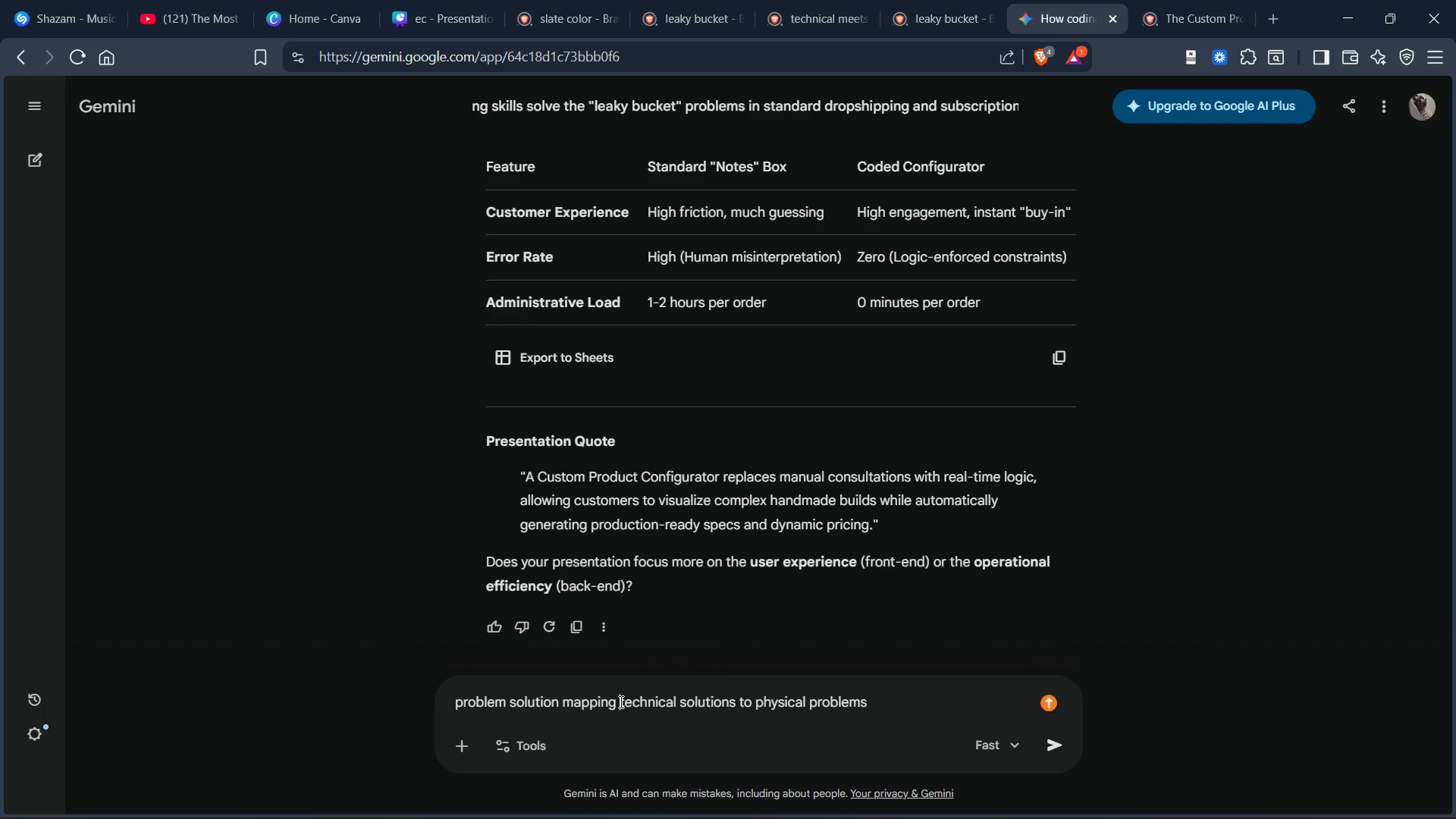 
type(from )
 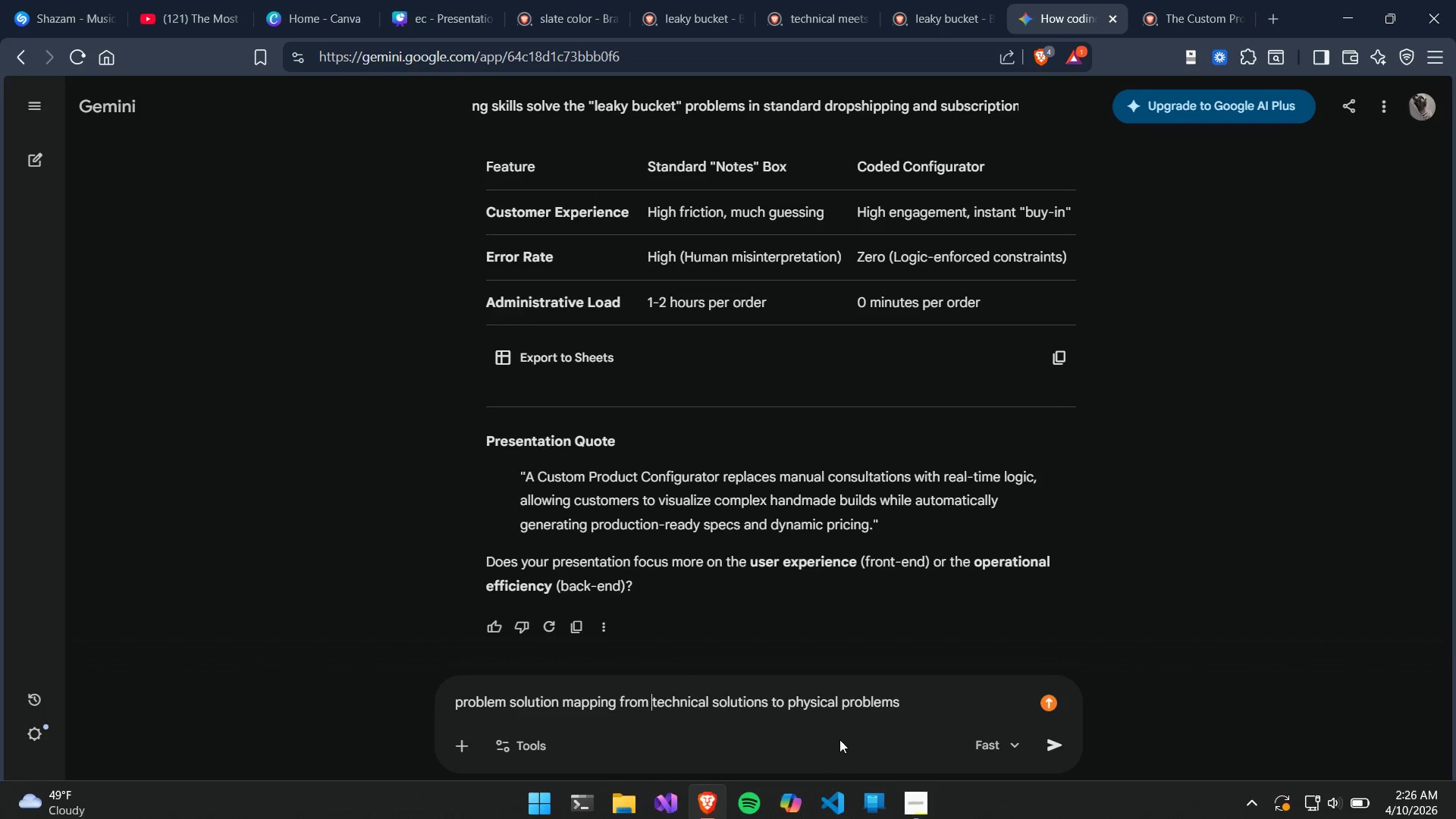 
left_click([935, 701])
 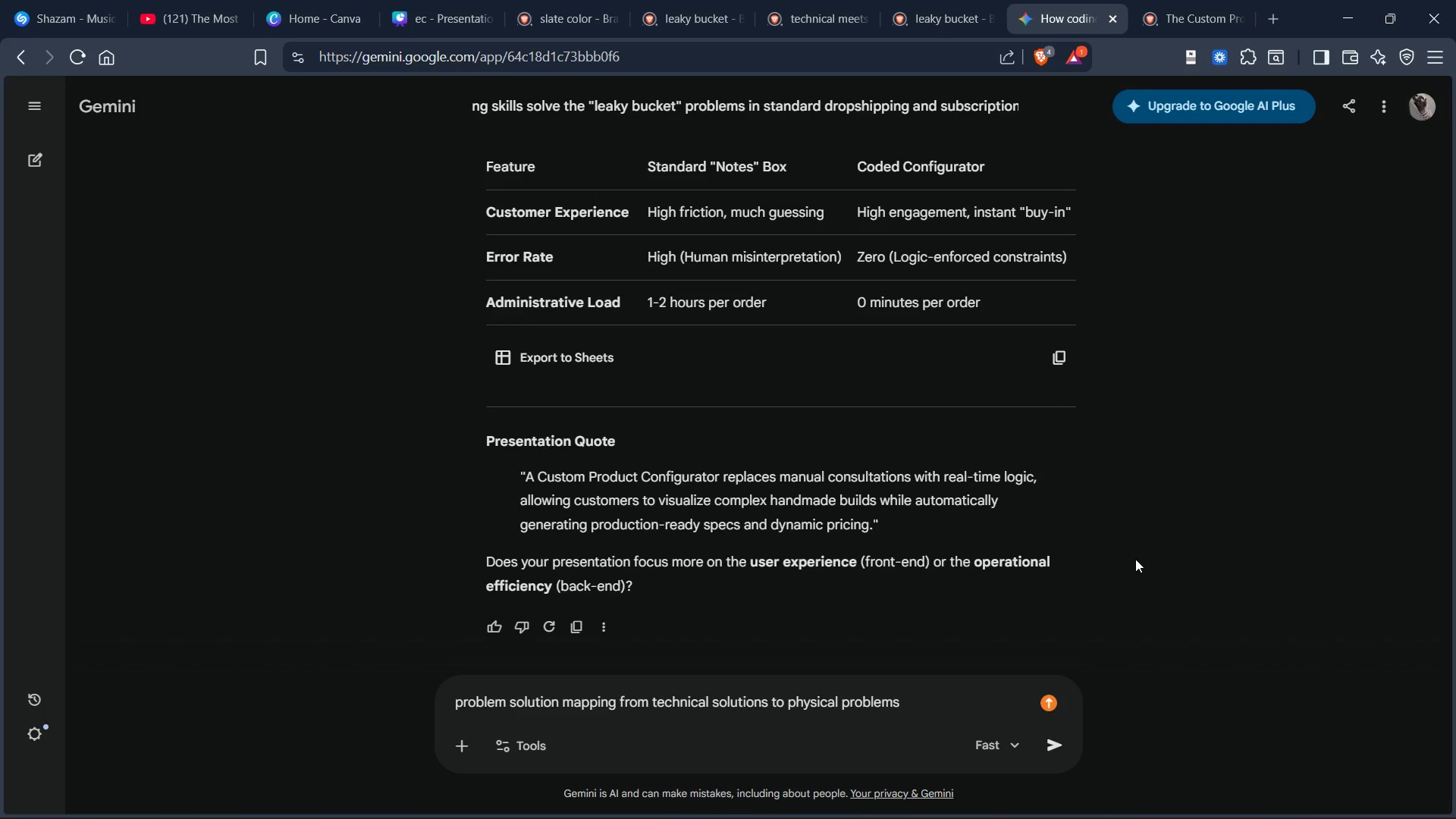 
wait(18.16)
 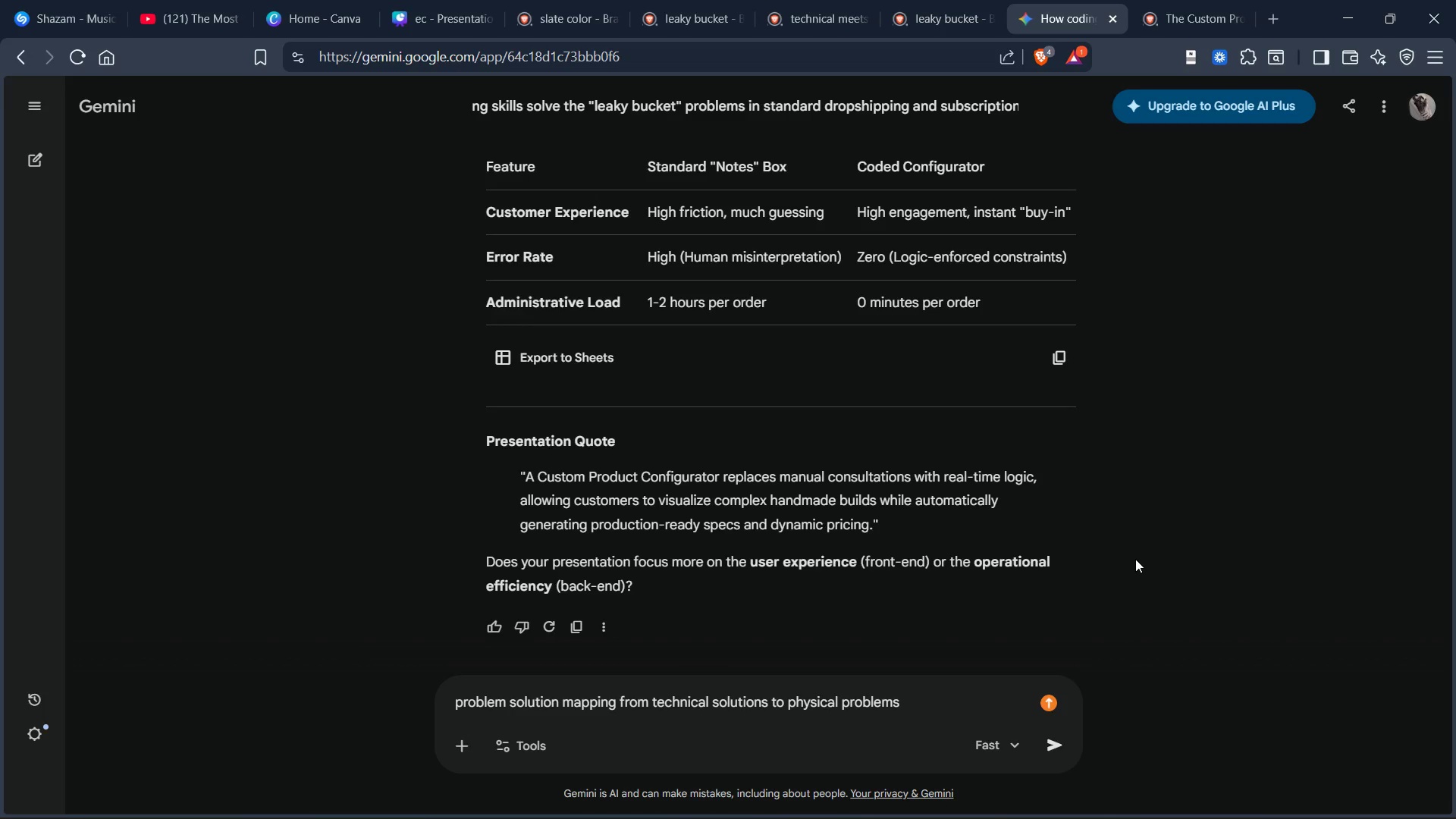 
type( [Home]examples of )
 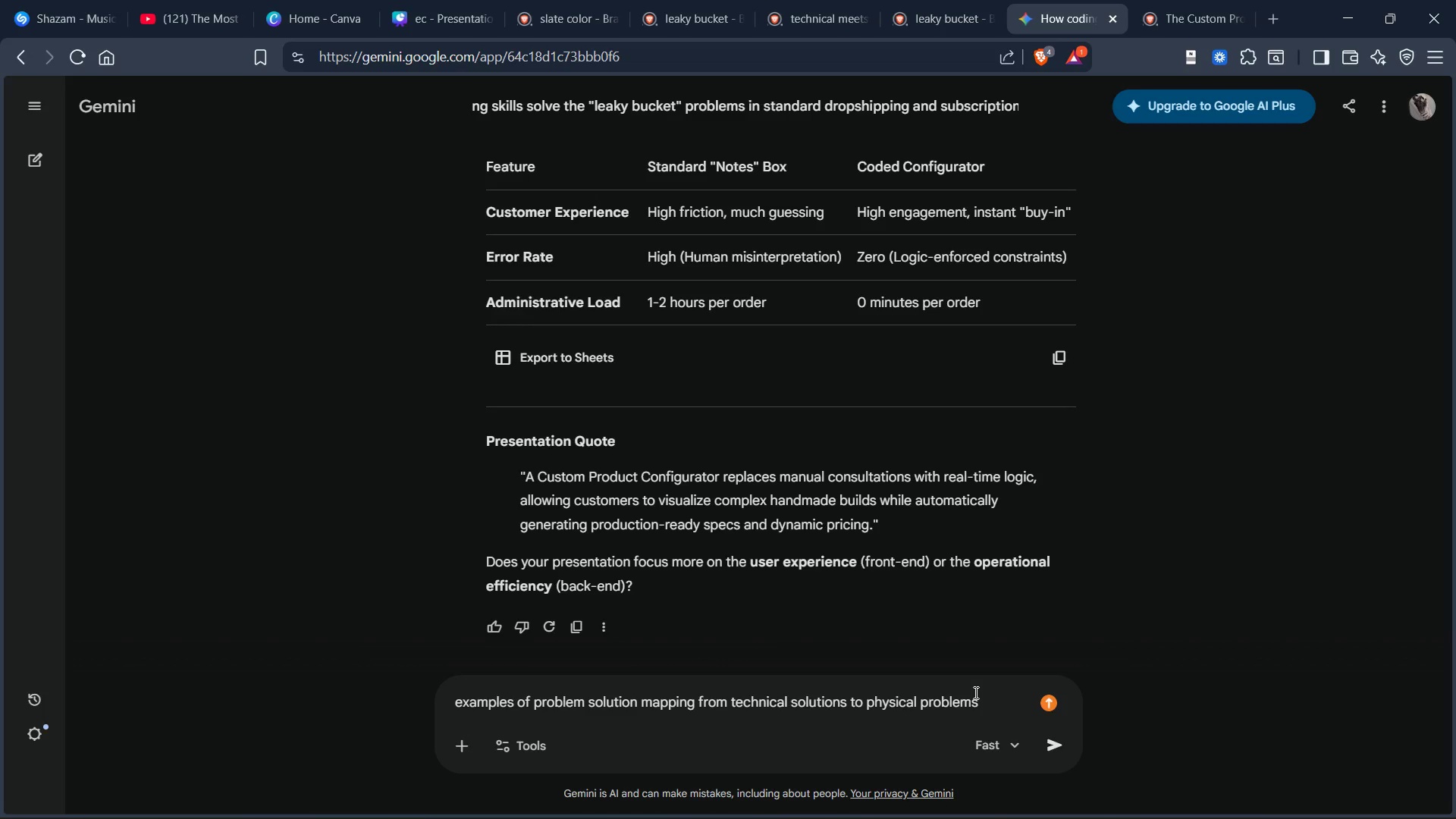 
key(Enter)
 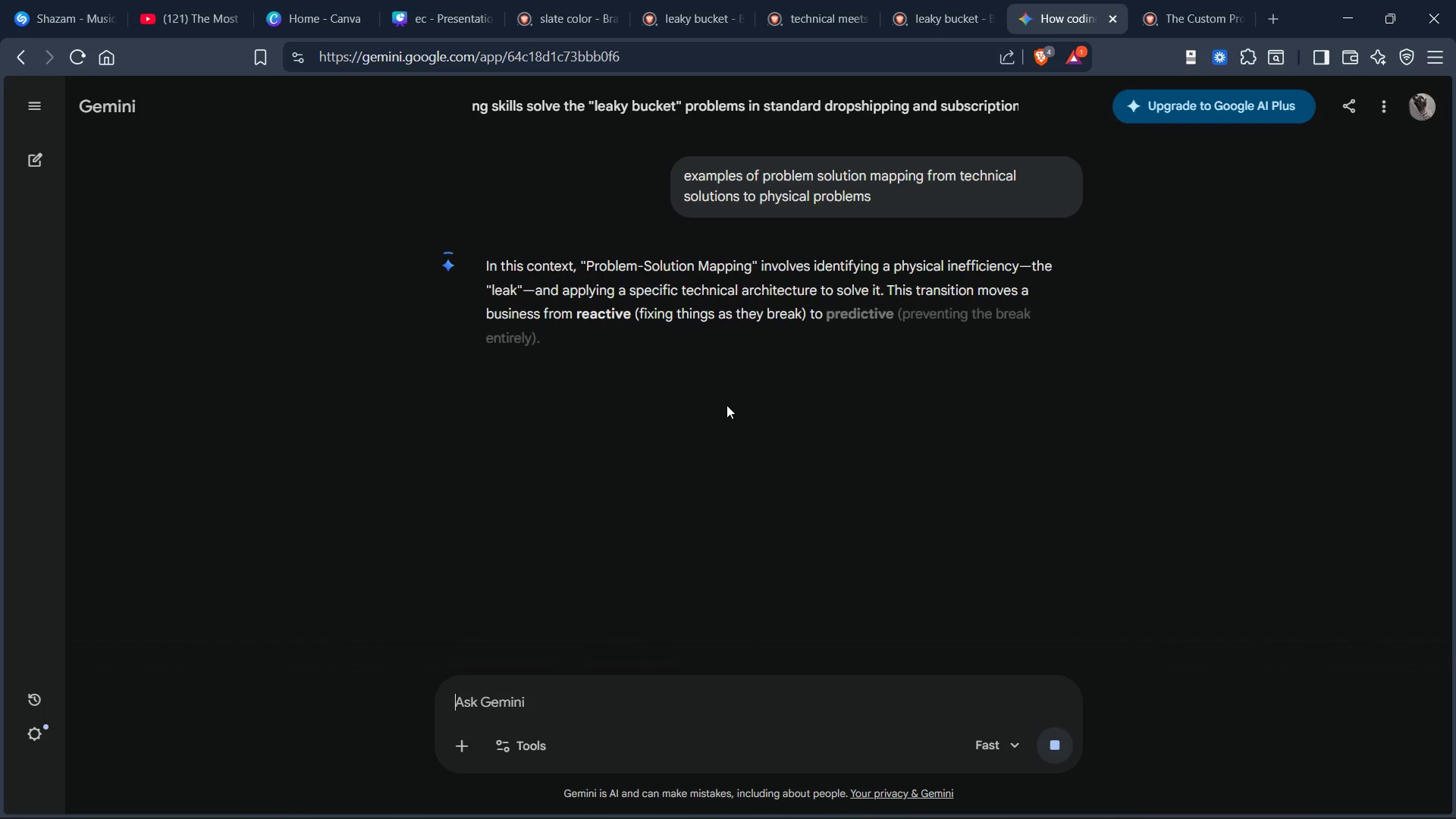 
scroll: coordinate [726, 377], scroll_direction: none, amount: 0.0
 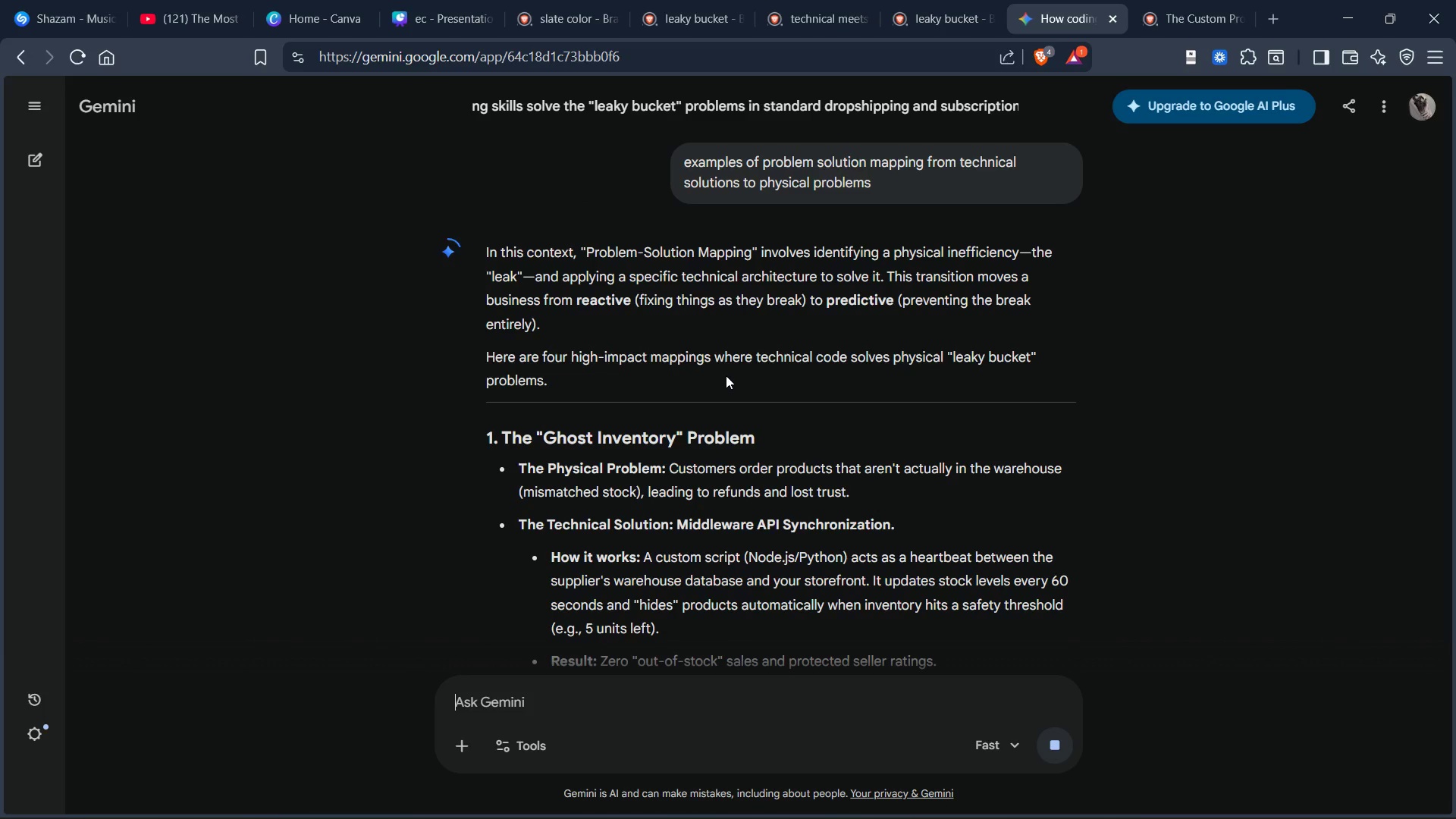 
scroll: coordinate [725, 375], scroll_direction: down, amount: 5.0
 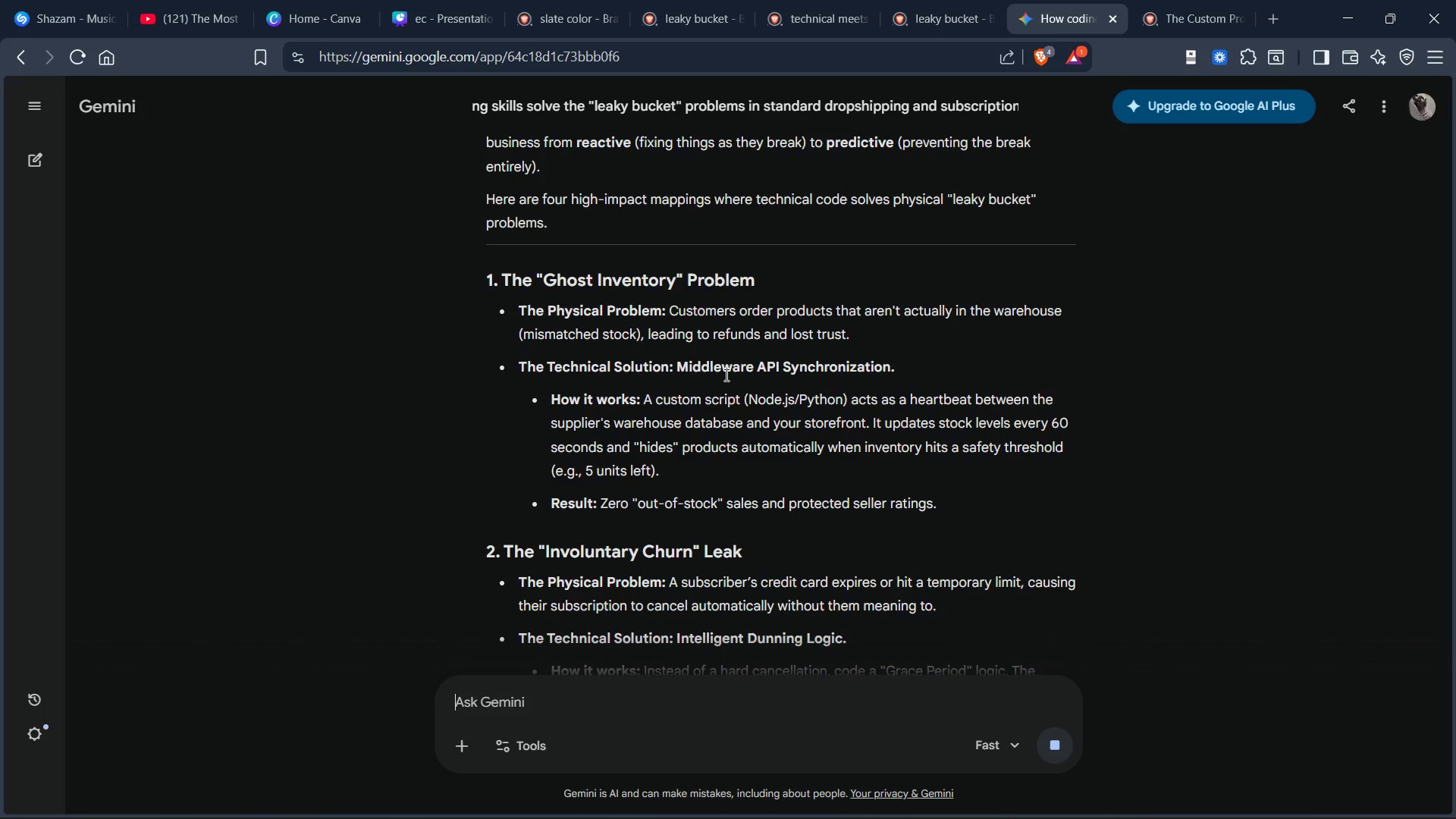 
scroll: coordinate [725, 375], scroll_direction: none, amount: 0.0
 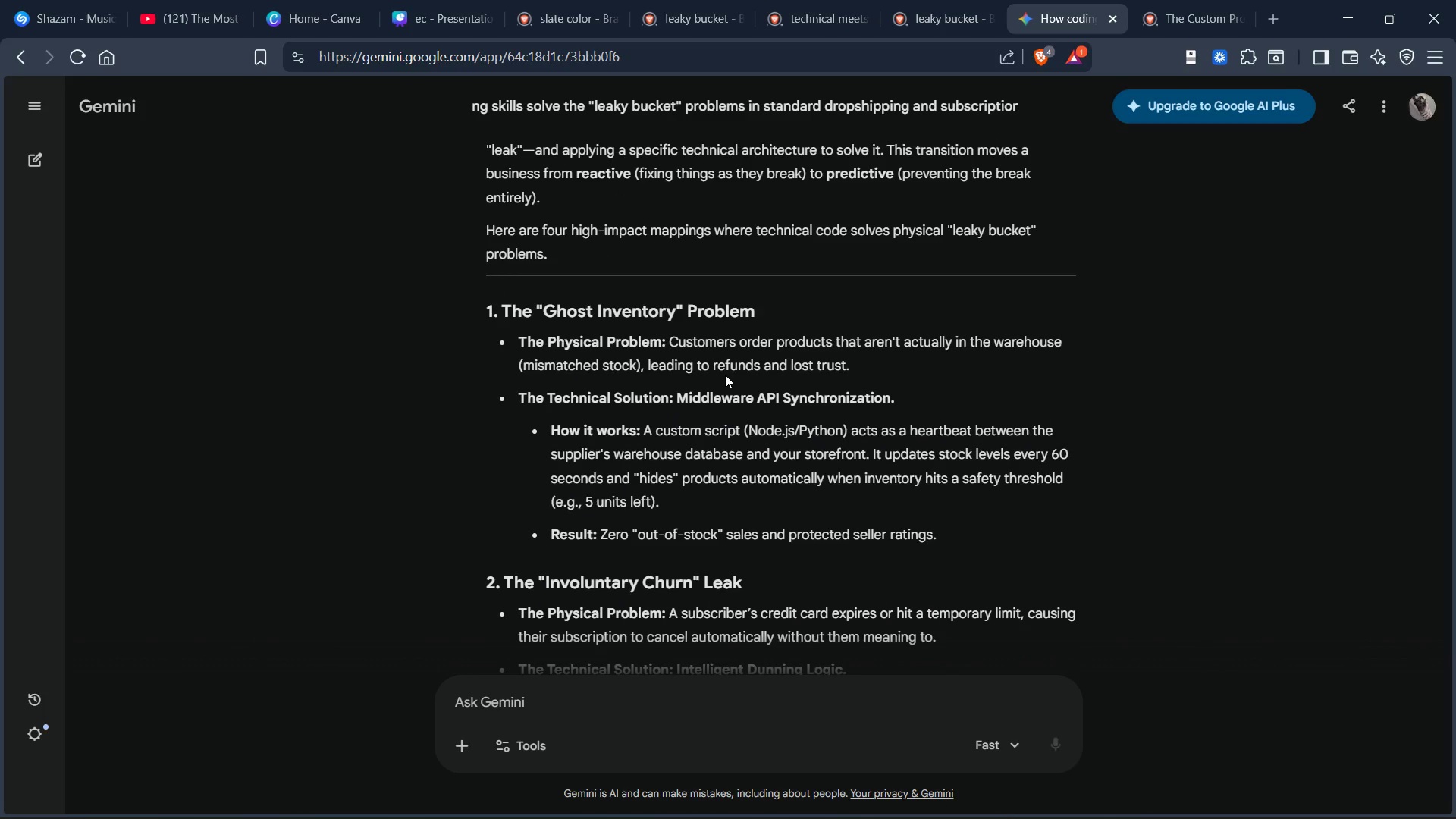 
scroll: coordinate [724, 371], scroll_direction: down, amount: 31.0
 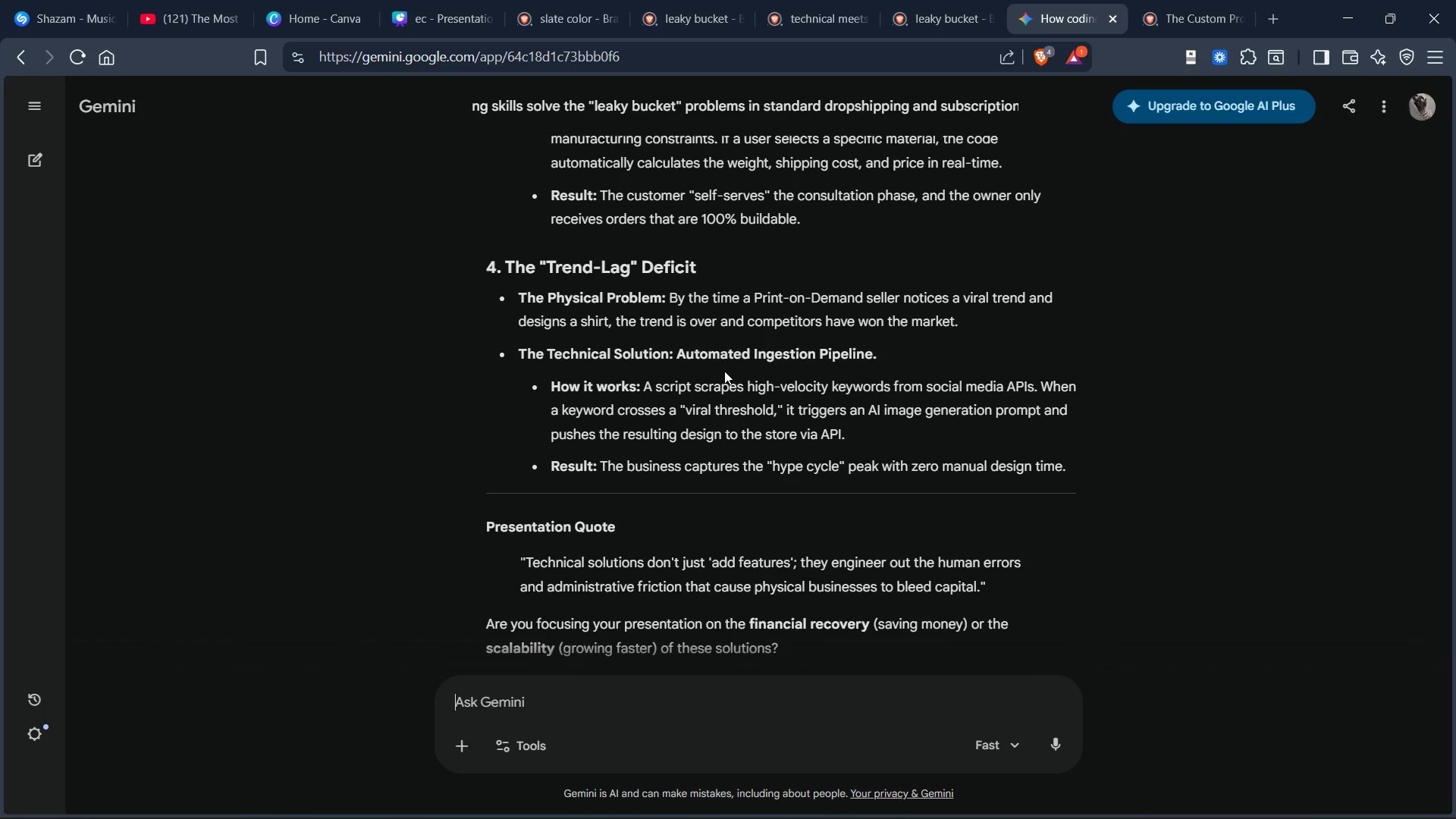 
scroll: coordinate [724, 369], scroll_direction: up, amount: 12.0
 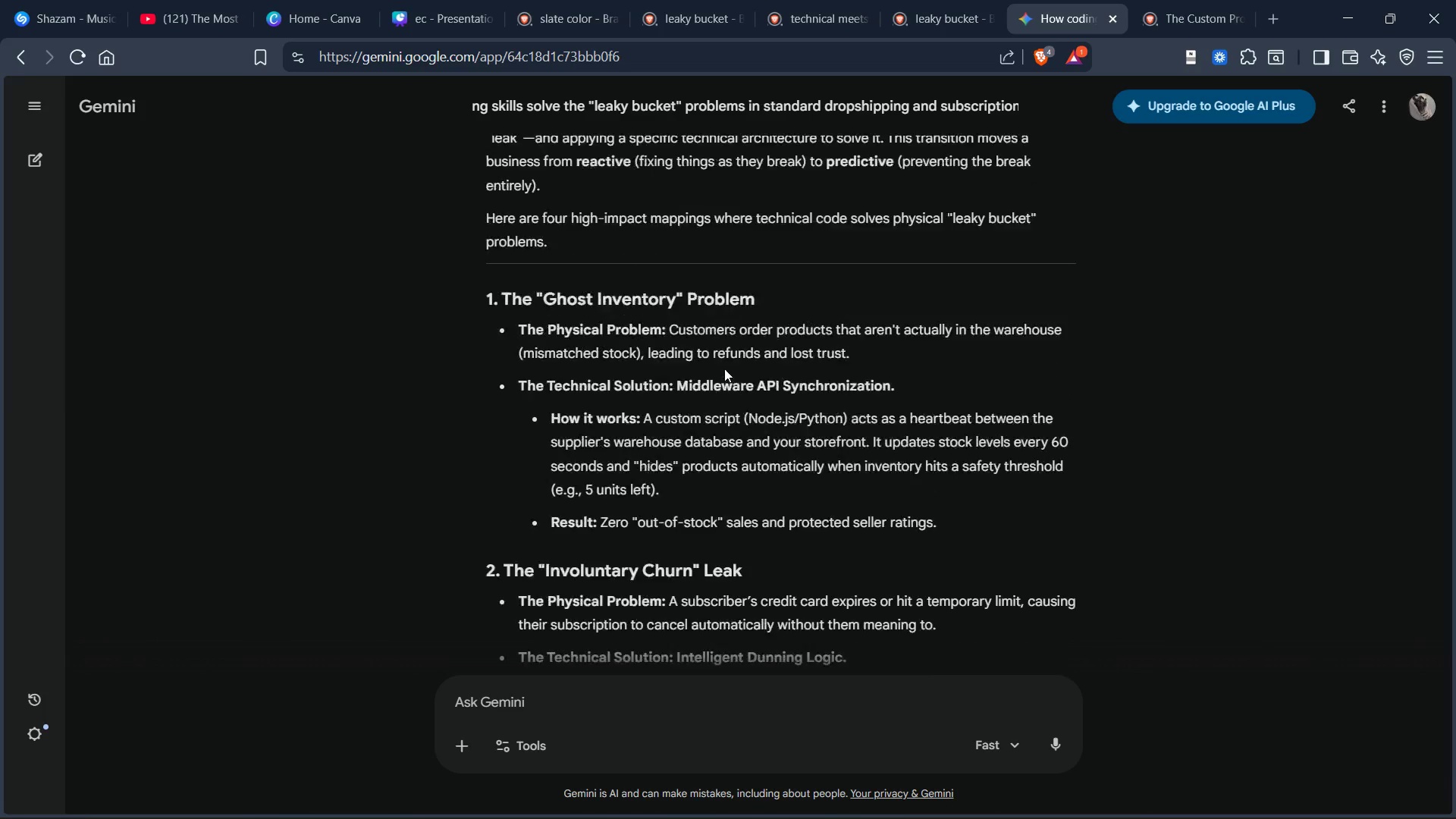 
scroll: coordinate [724, 369], scroll_direction: none, amount: 0.0
 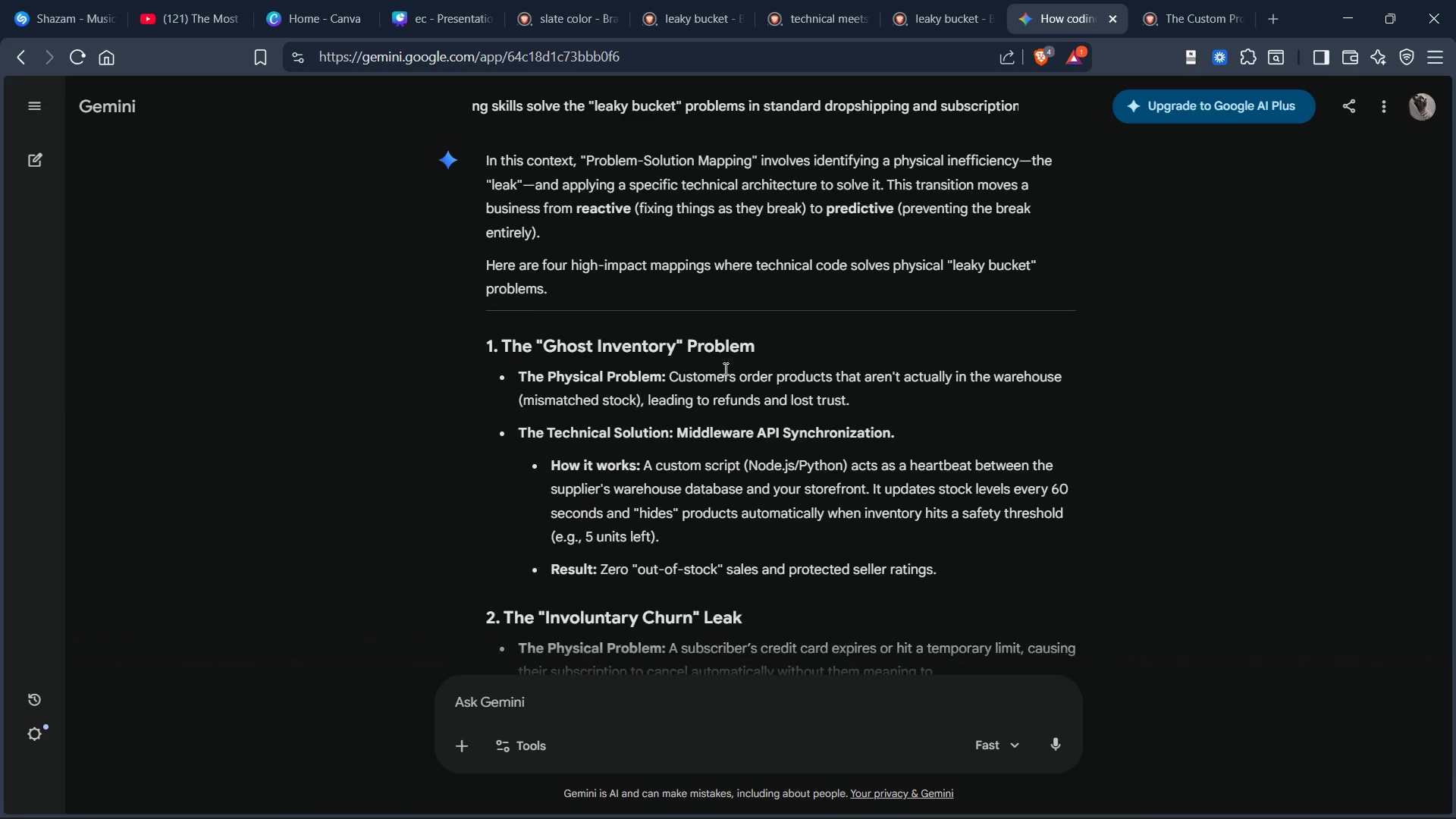 
scroll: coordinate [724, 369], scroll_direction: down, amount: 1.0
 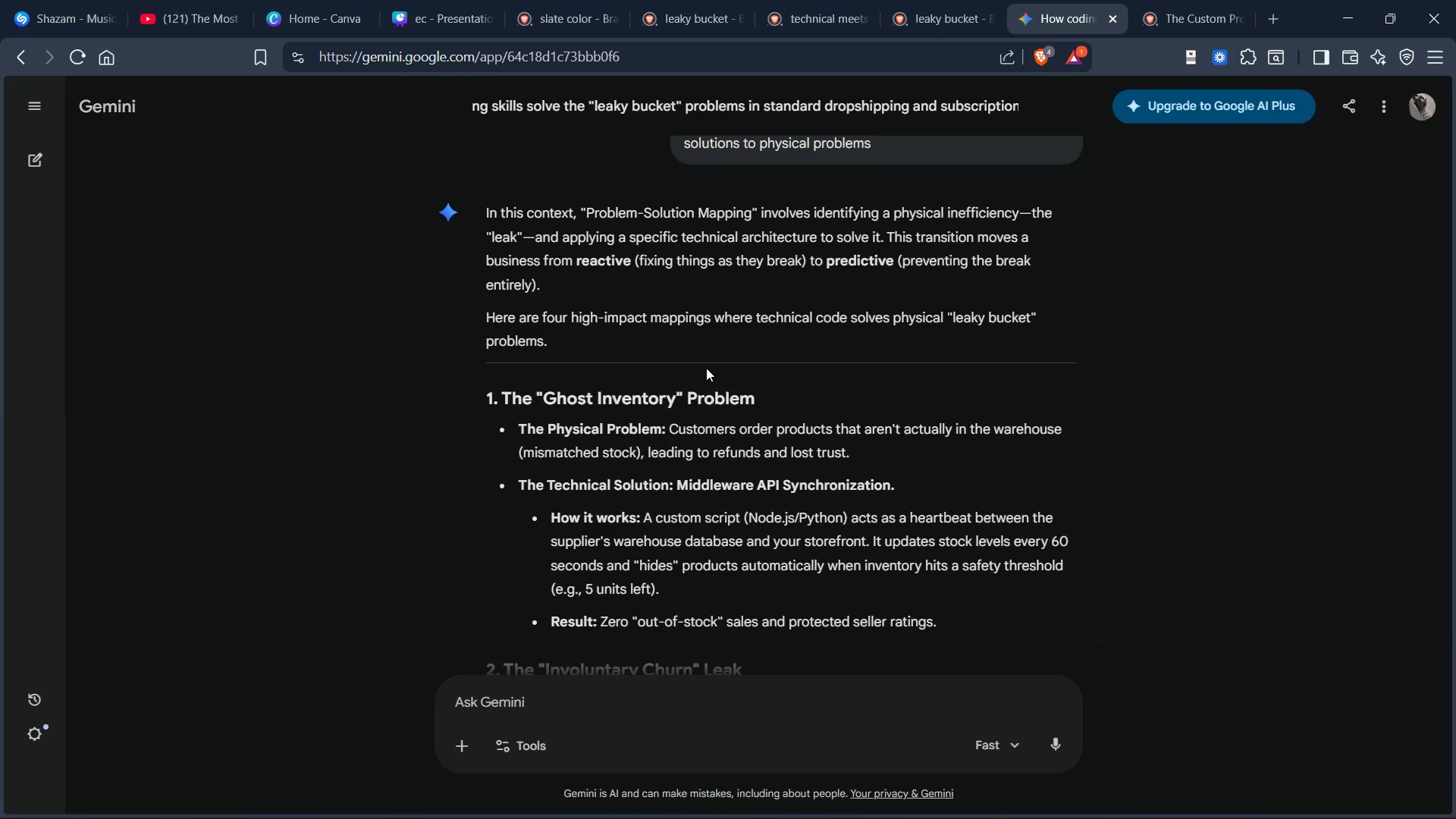 
wait(95.6)
 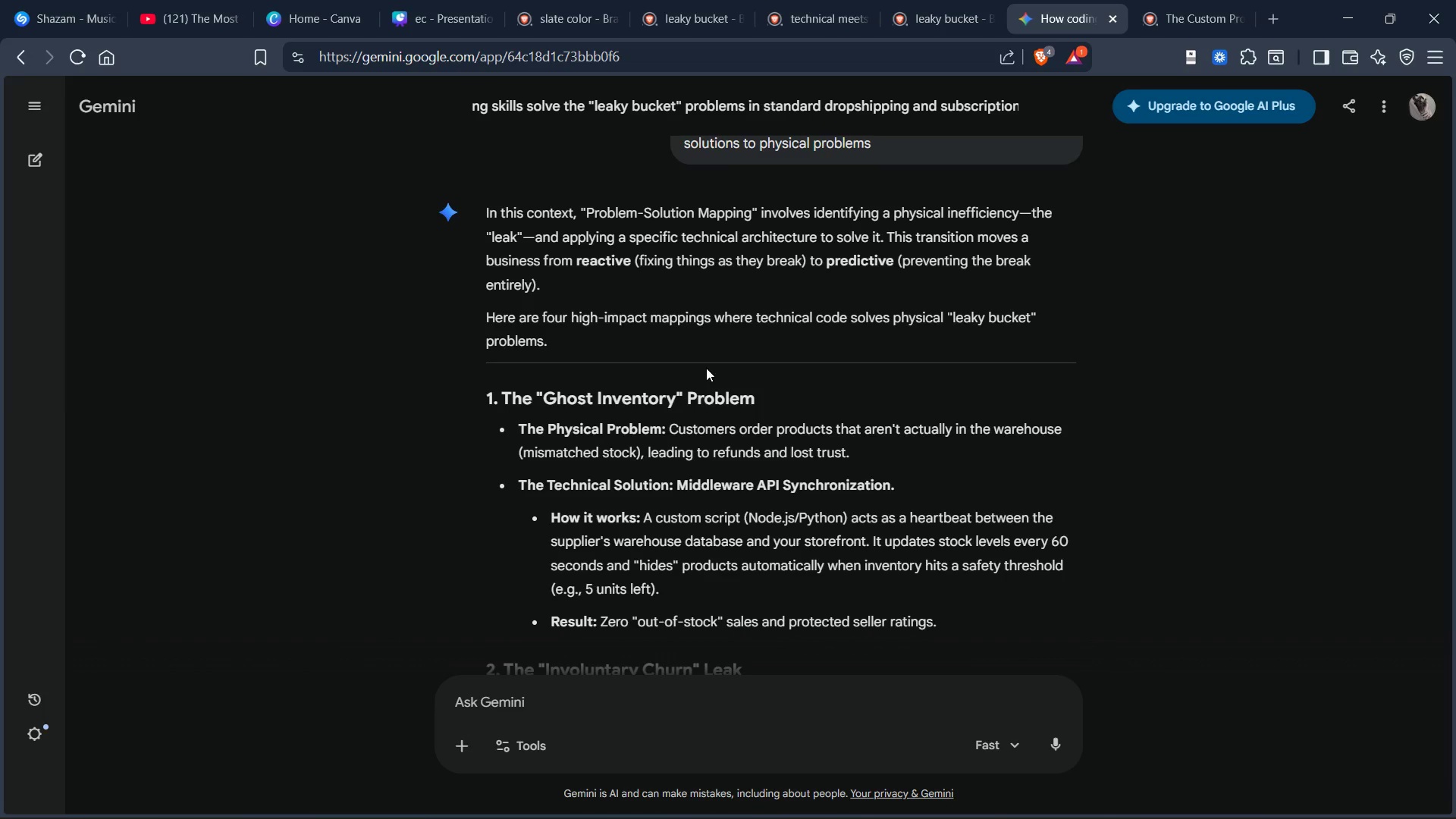 
left_click([913, 323])